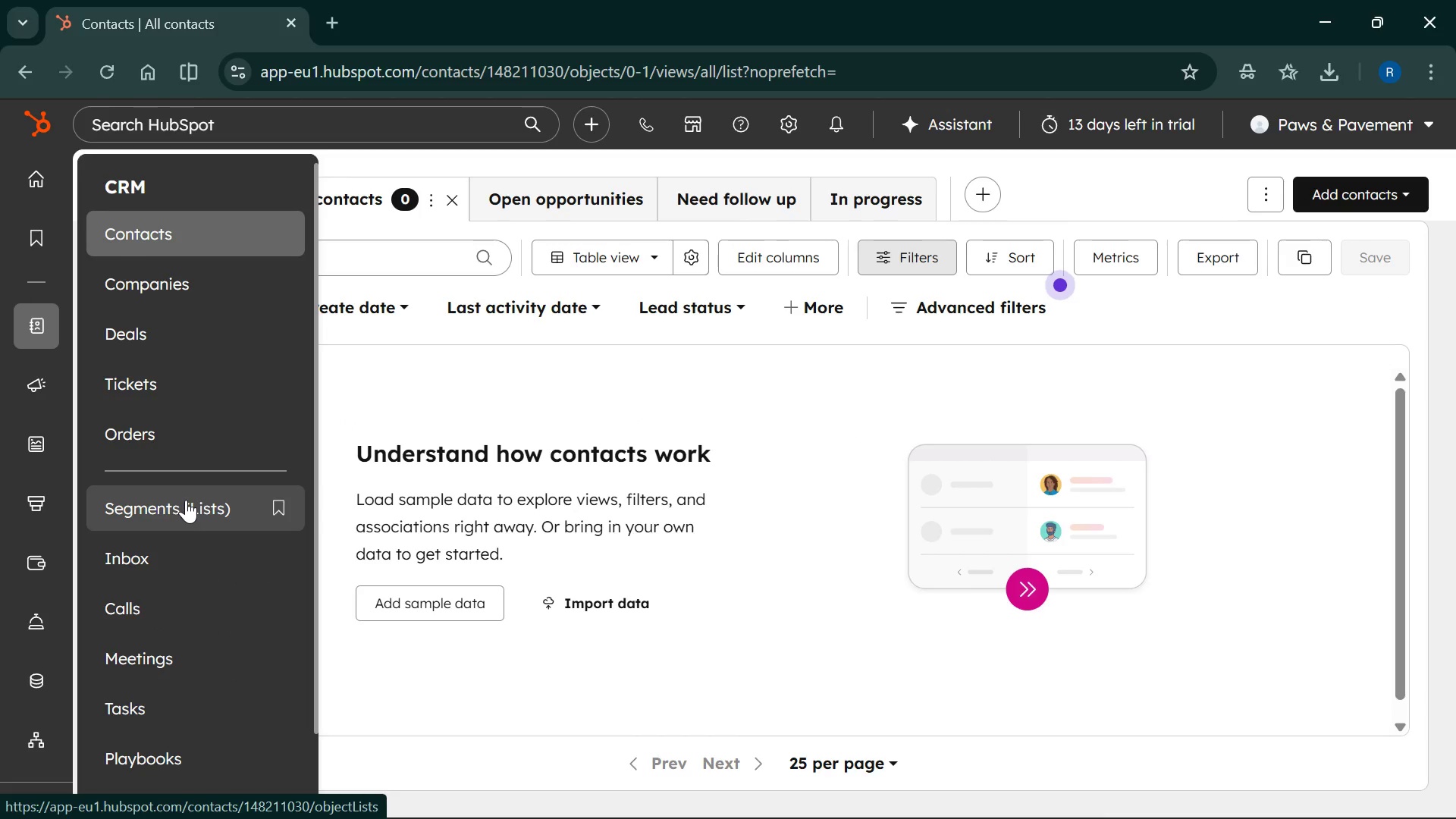 
wait(7.7)
 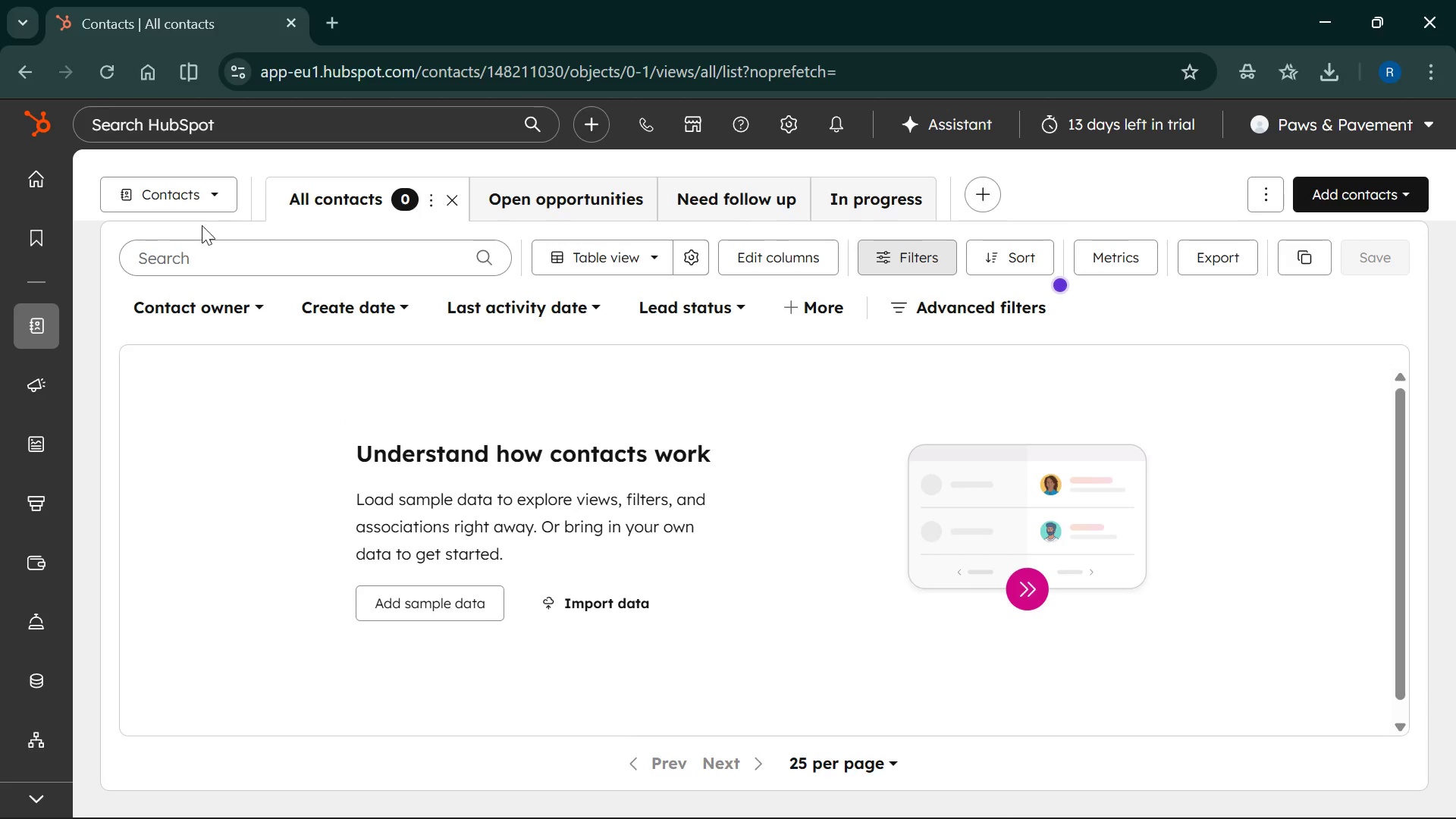 
left_click([186, 500])
 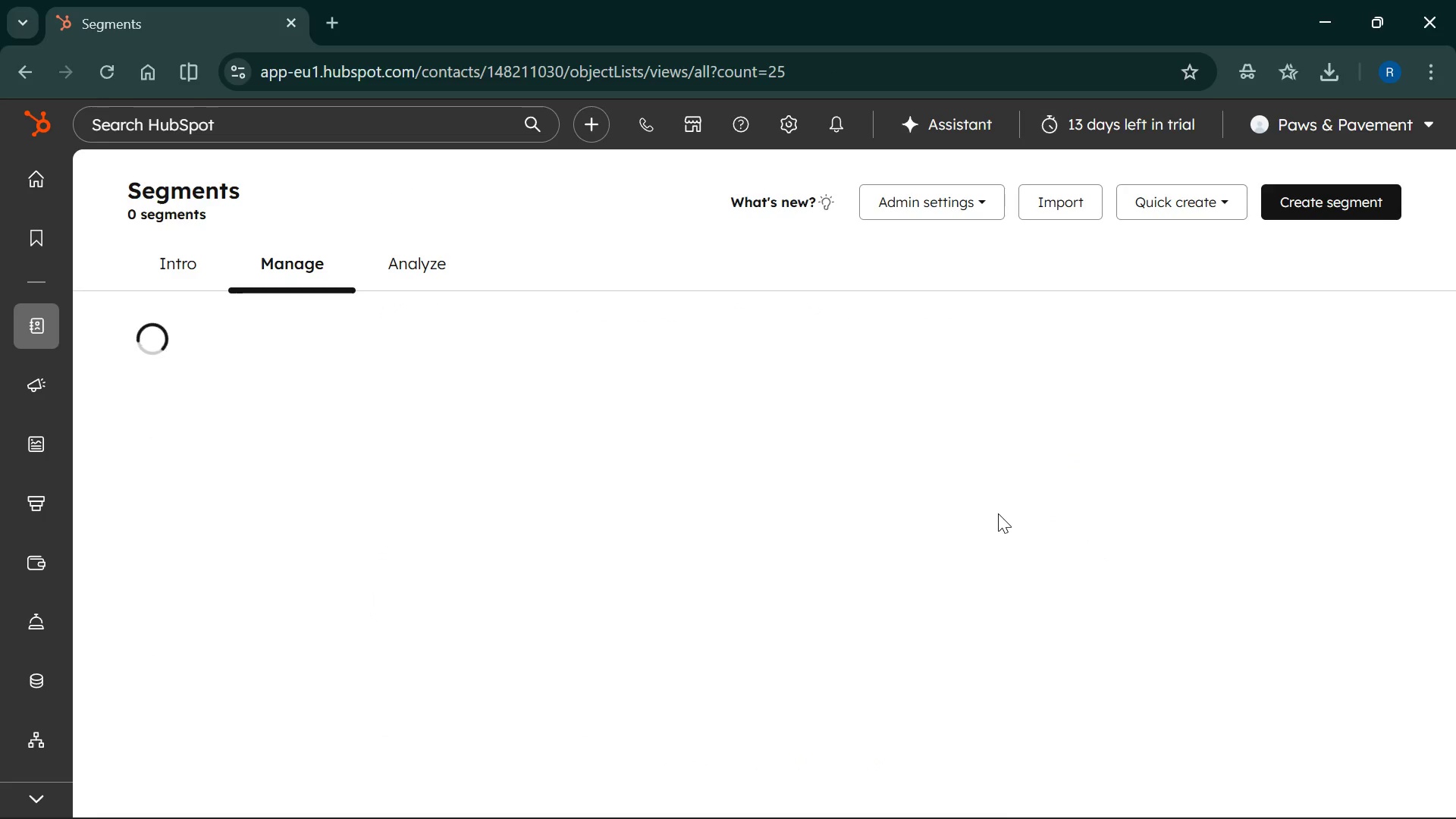 
wait(6.84)
 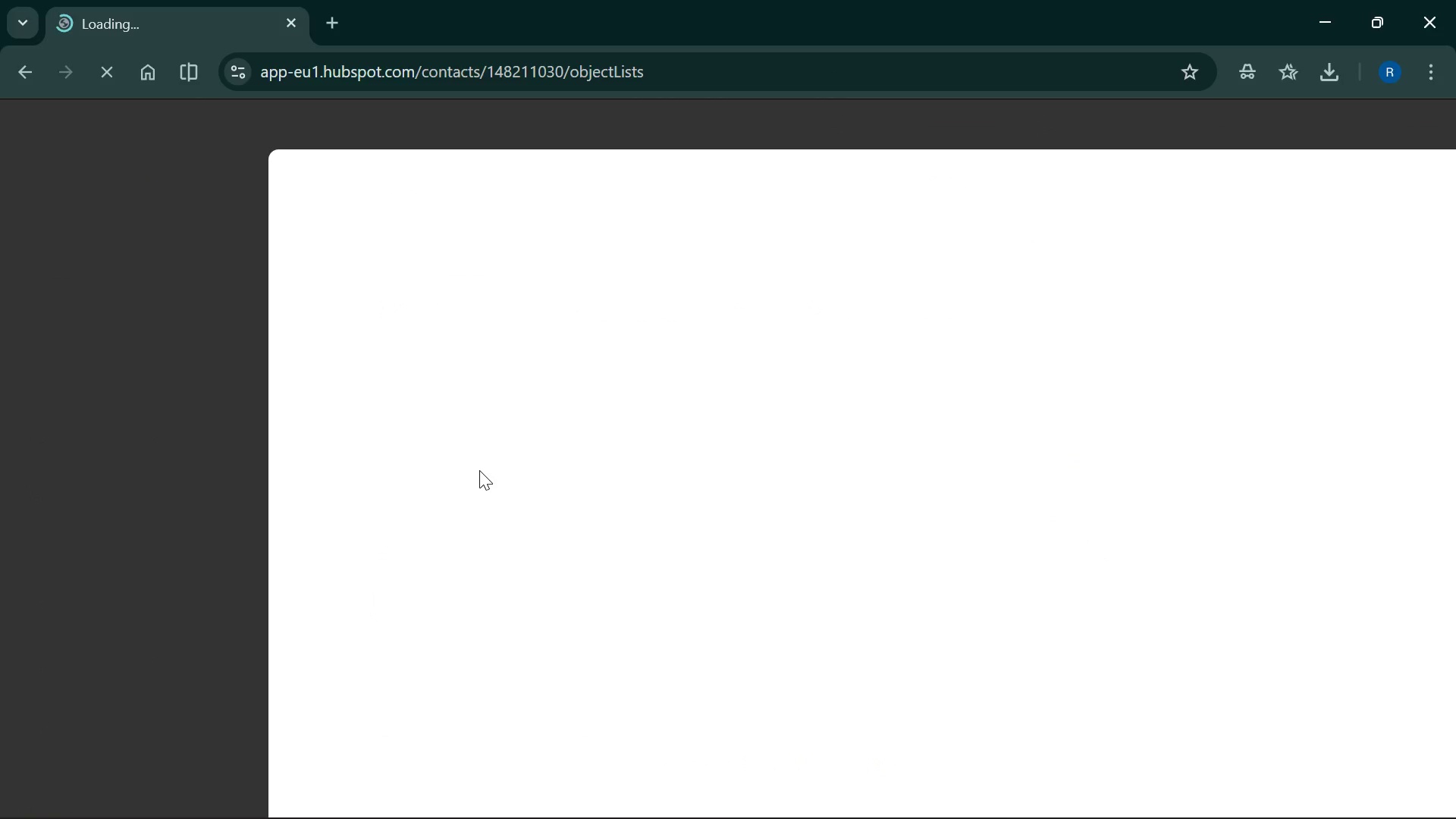 
left_click([1017, 802])